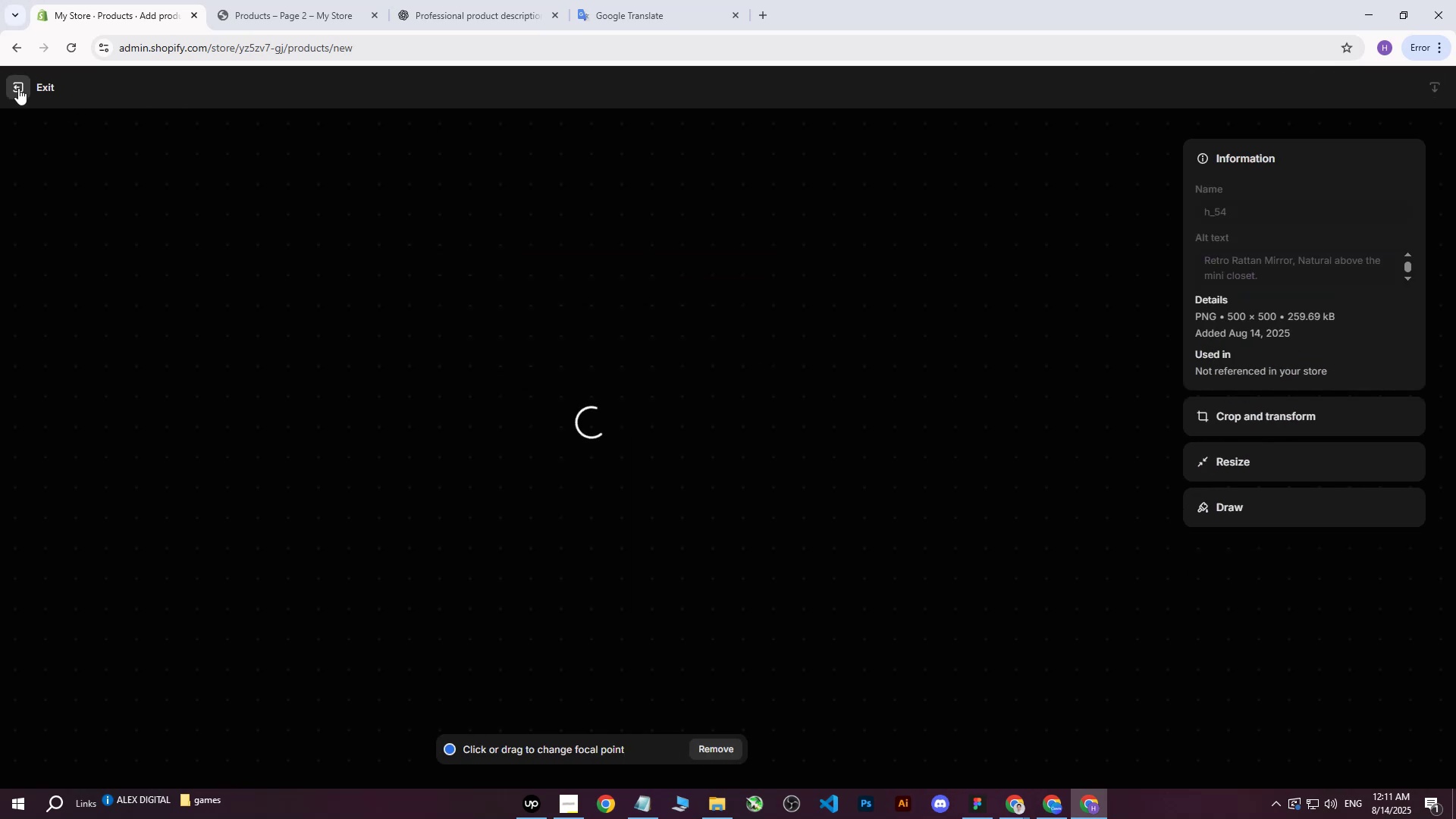 
left_click([18, 88])
 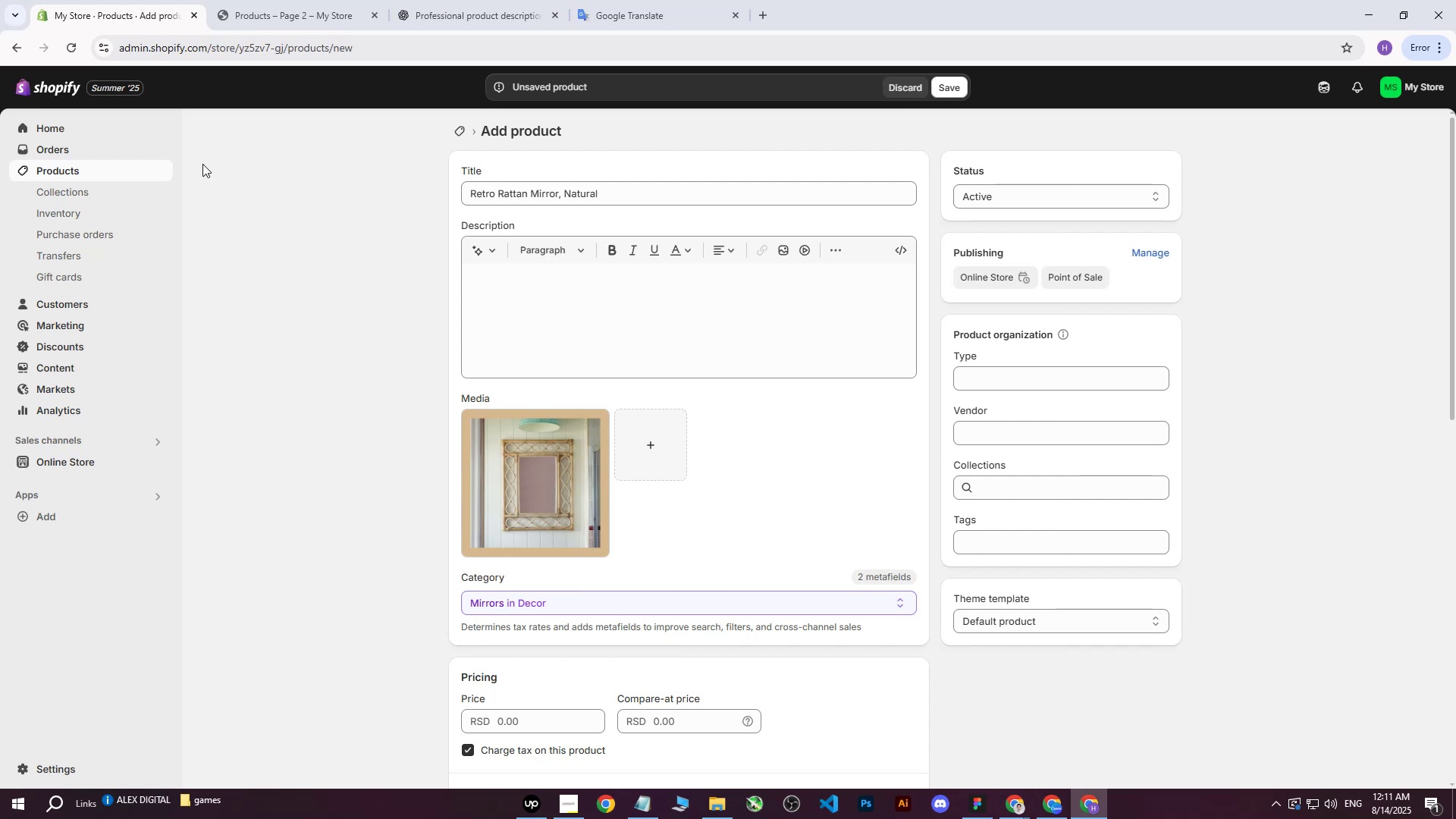 
left_click([944, 81])
 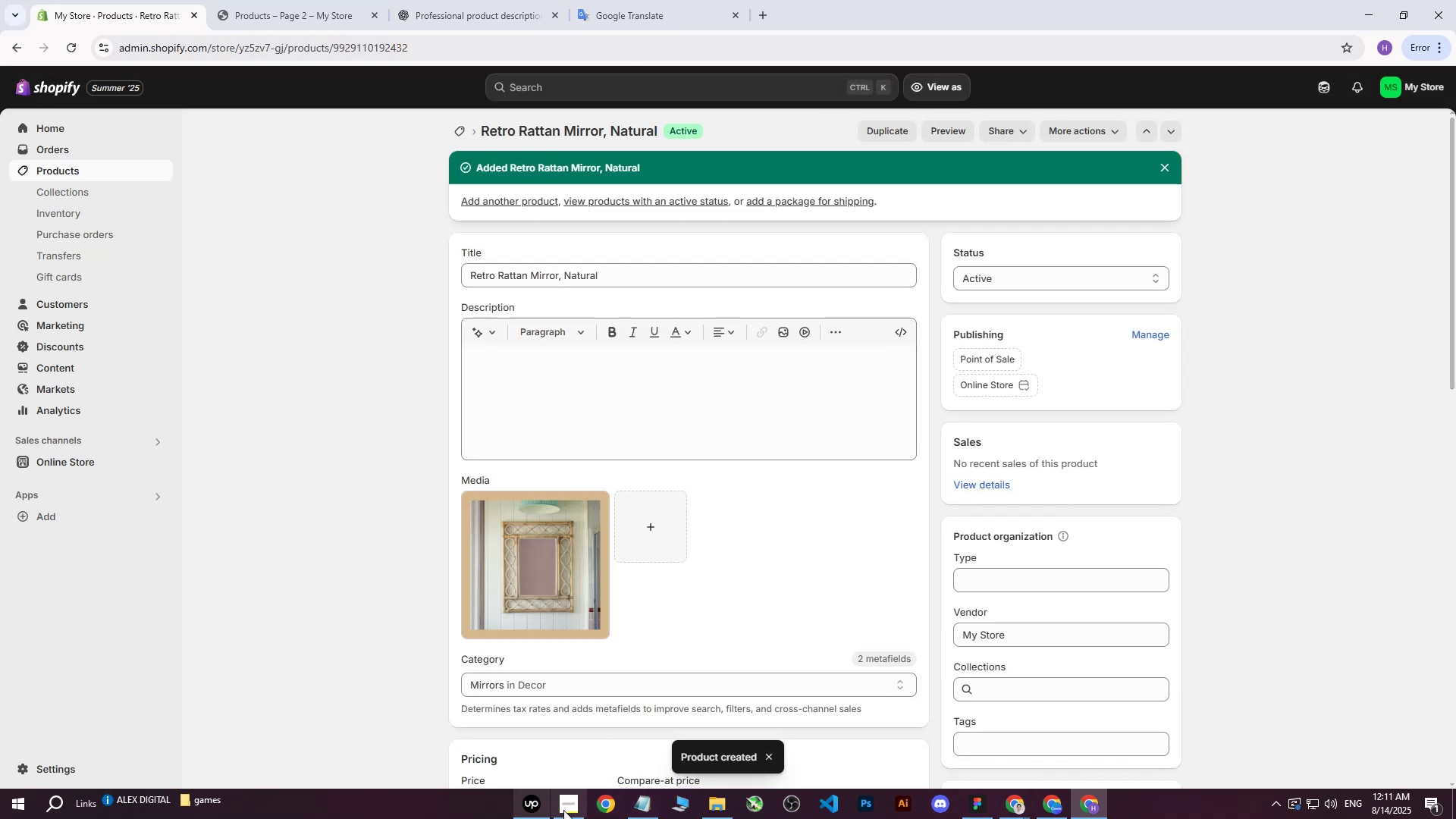 